 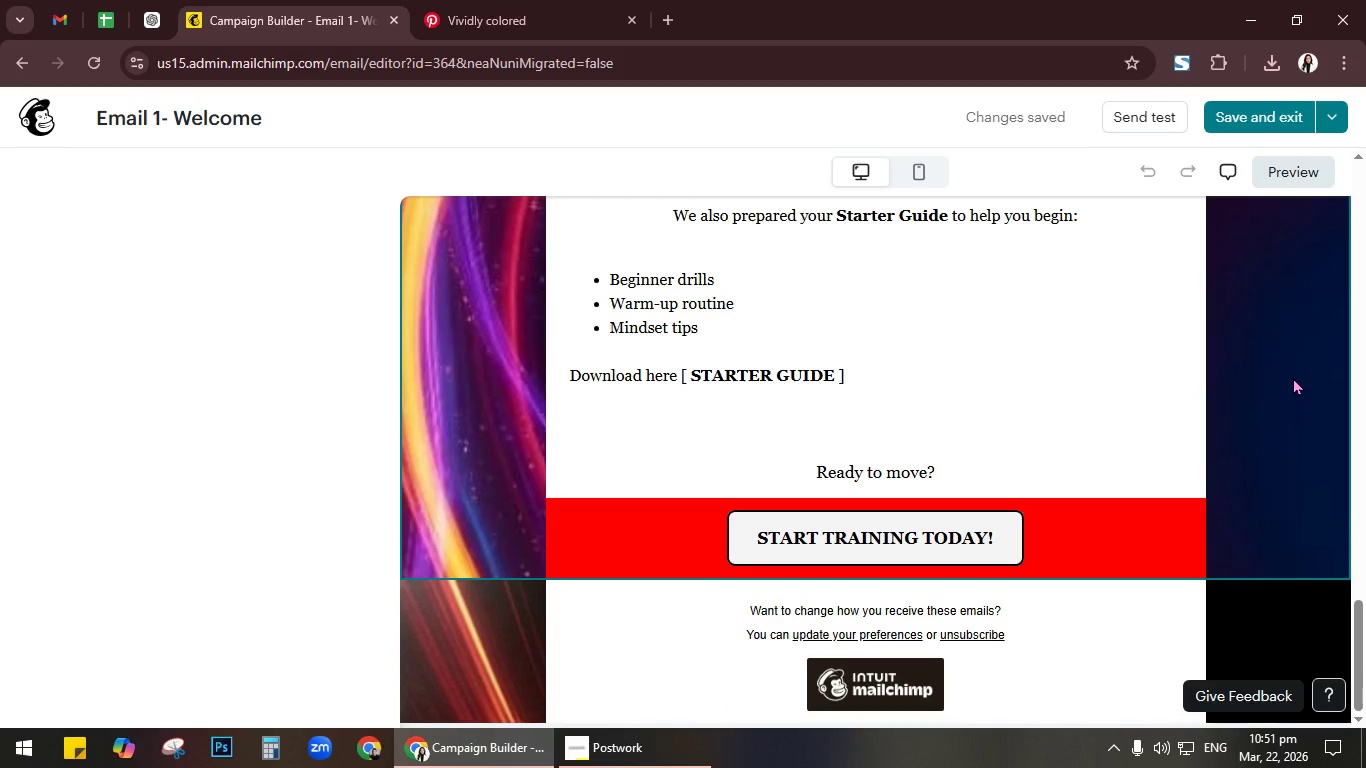 
scroll: coordinate [1293, 377], scroll_direction: up, amount: 3.0
 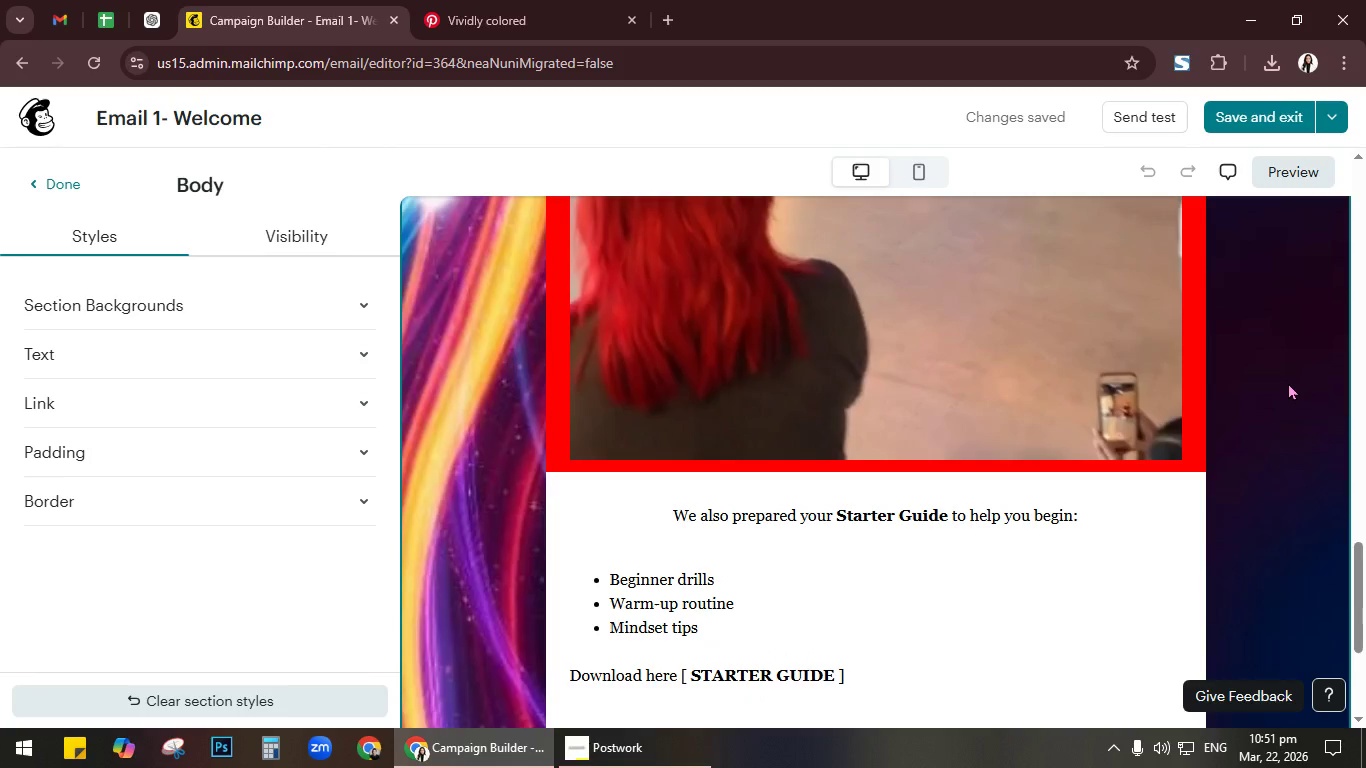 
wait(12.41)
 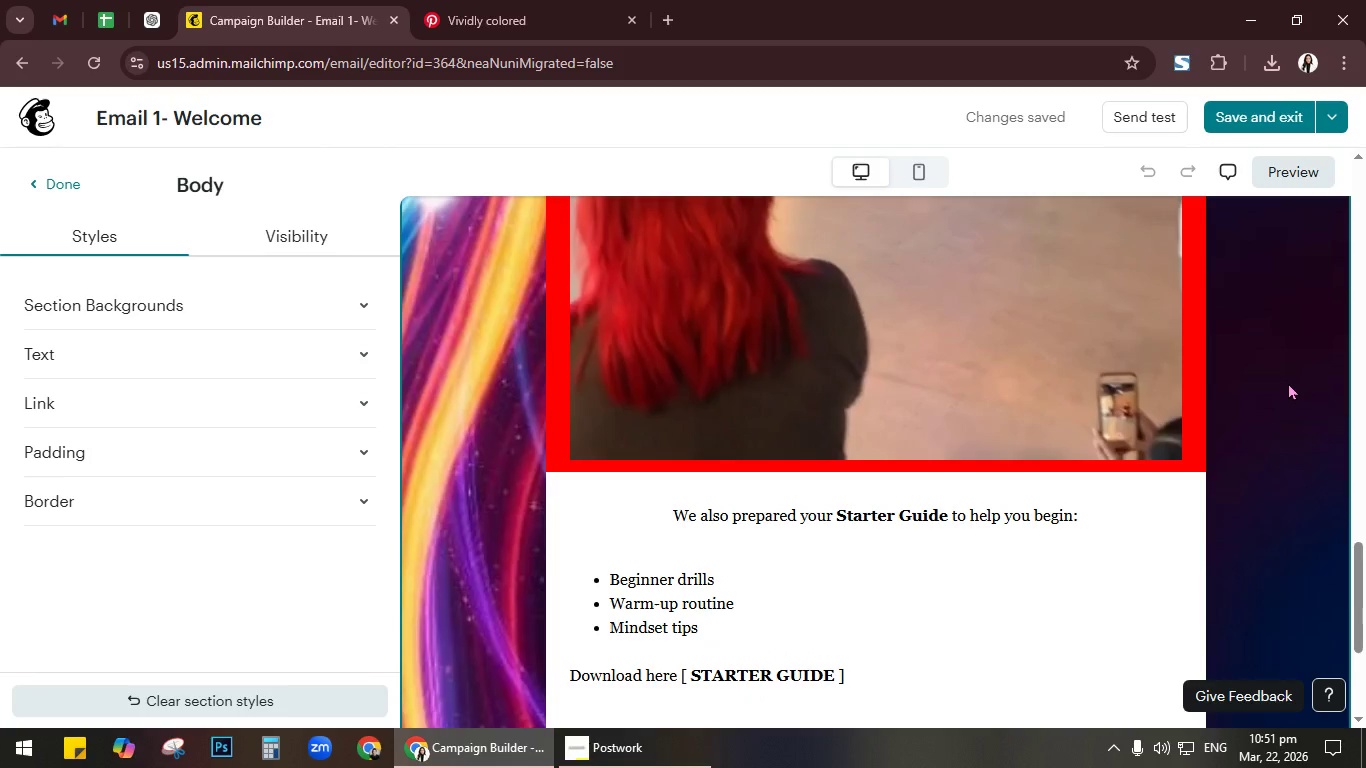 
scroll: coordinate [1303, 499], scroll_direction: up, amount: 11.0
 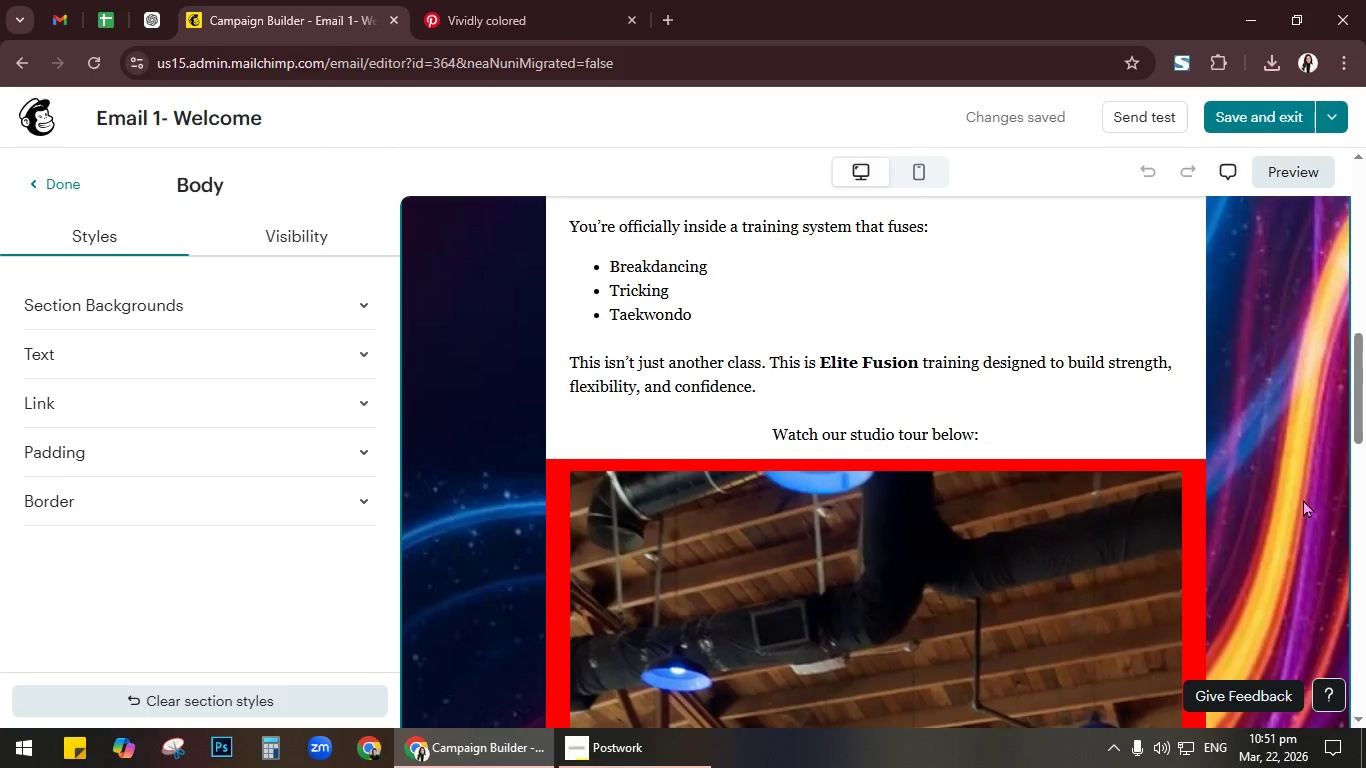 
scroll: coordinate [1302, 501], scroll_direction: down, amount: 9.0
 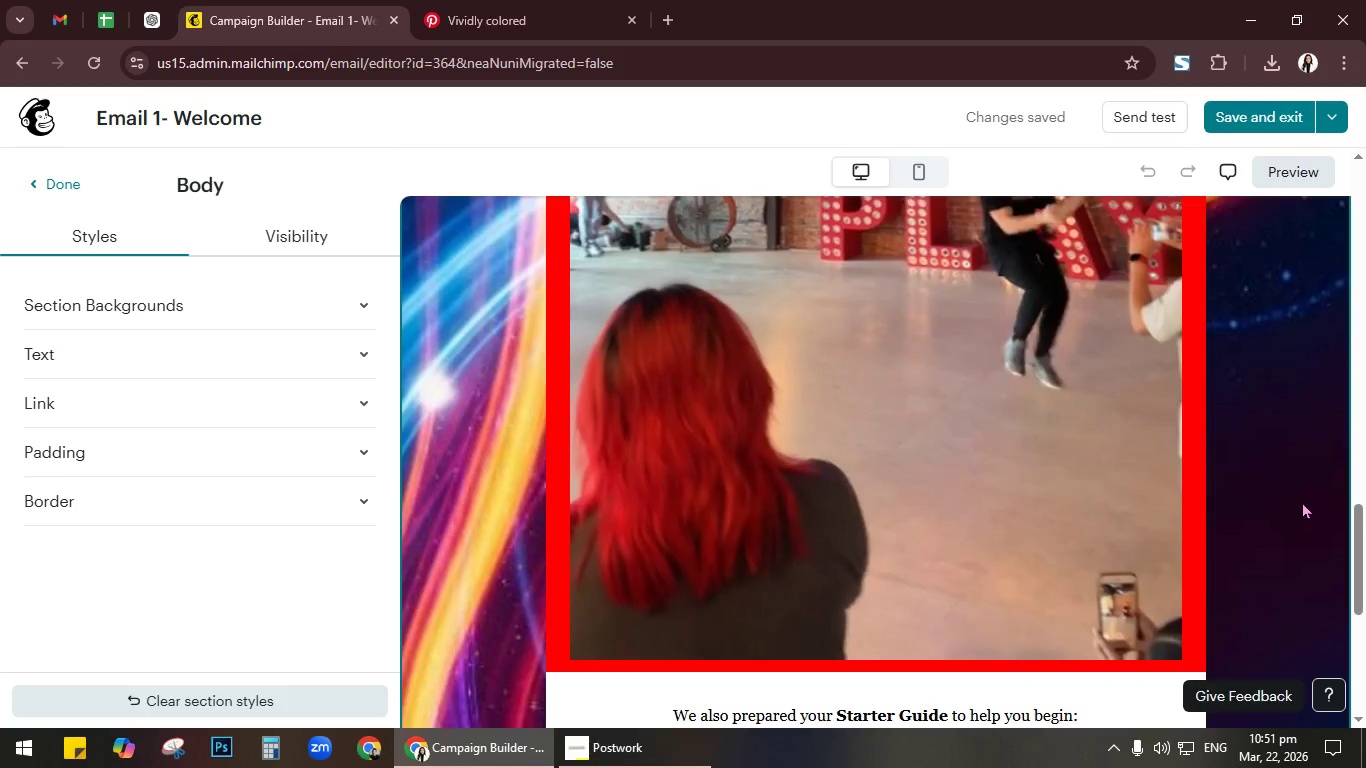 
scroll: coordinate [1302, 501], scroll_direction: up, amount: 16.0
 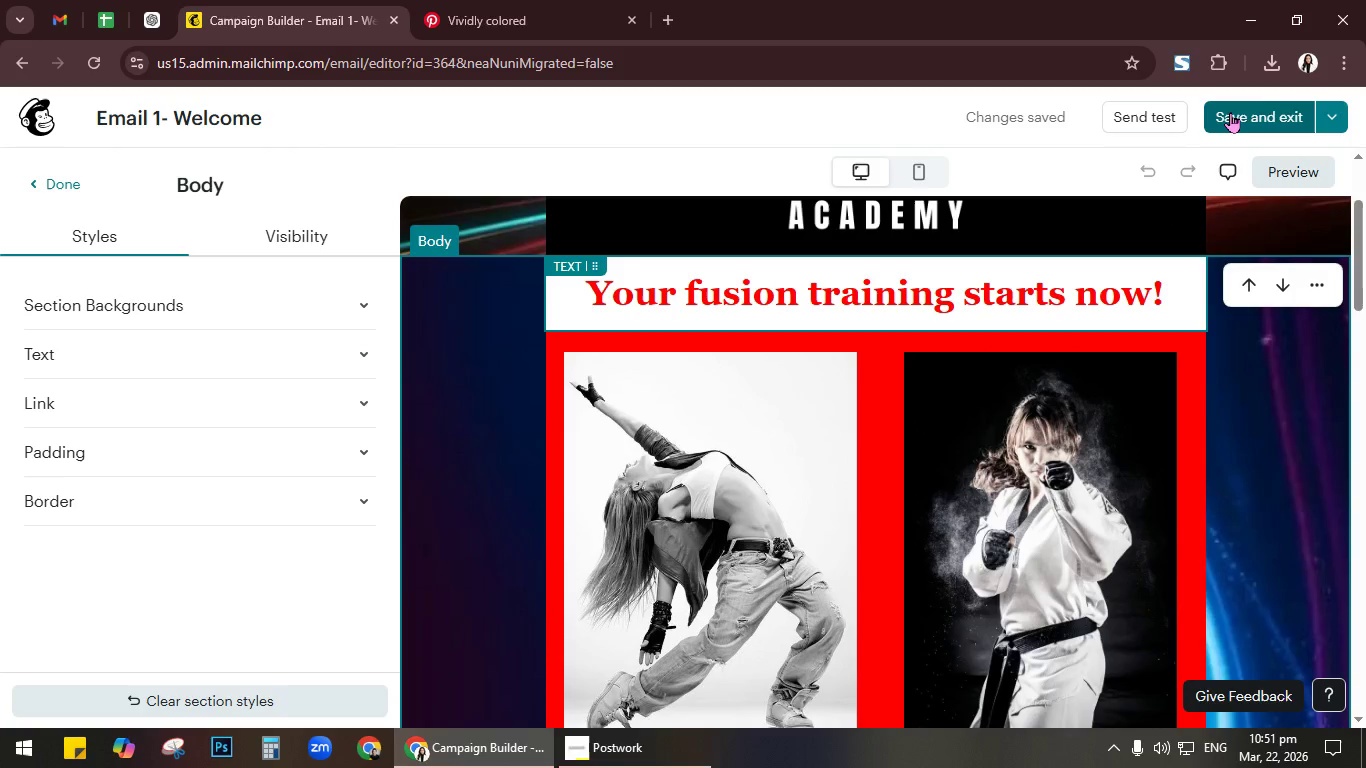 
left_click([1230, 112])
 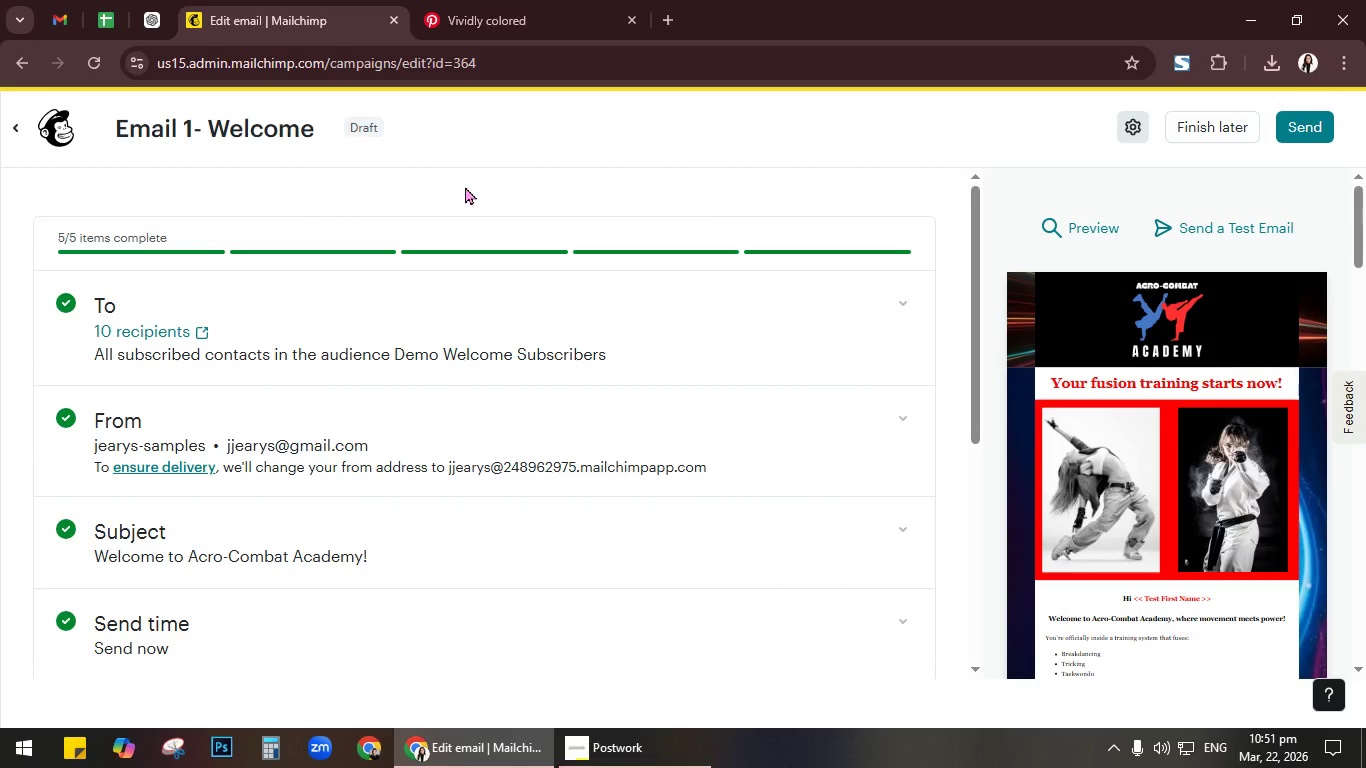 
wait(5.17)
 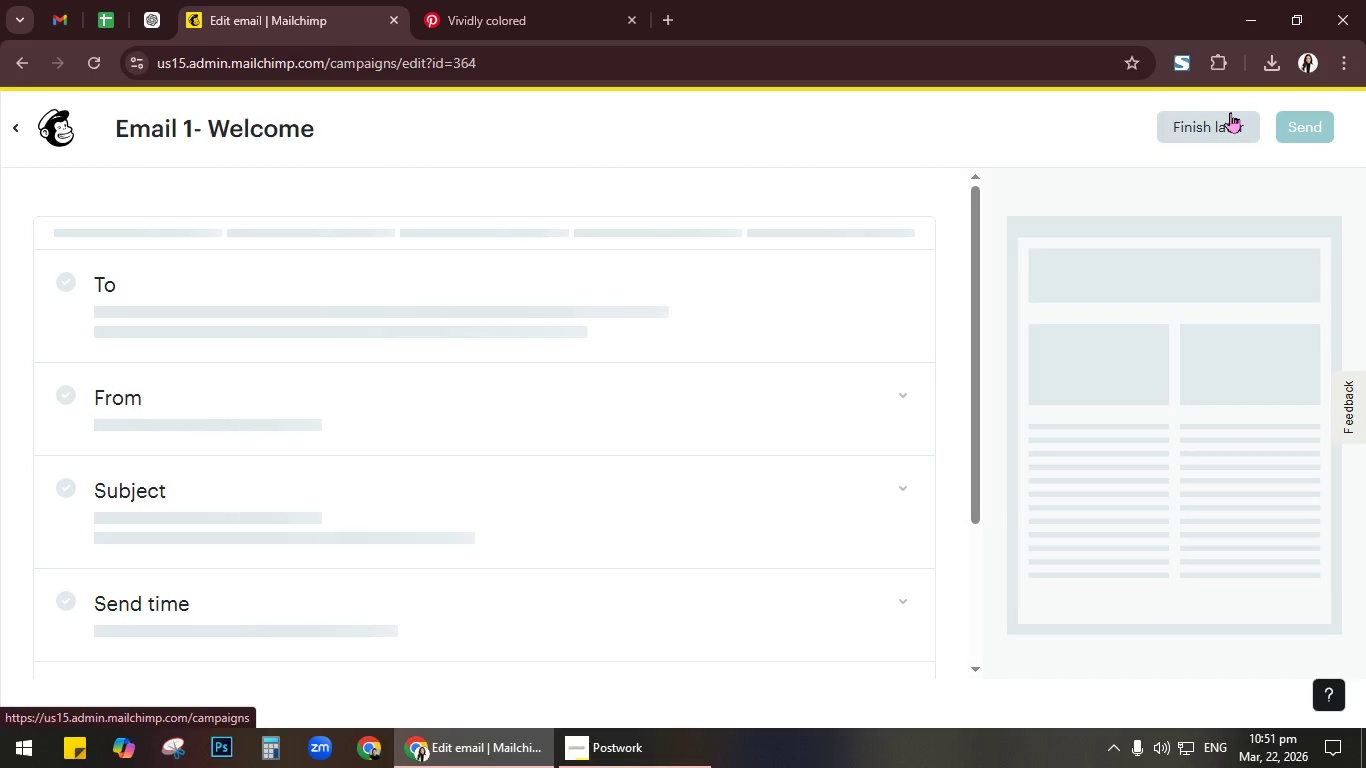 
left_click([64, 130])
 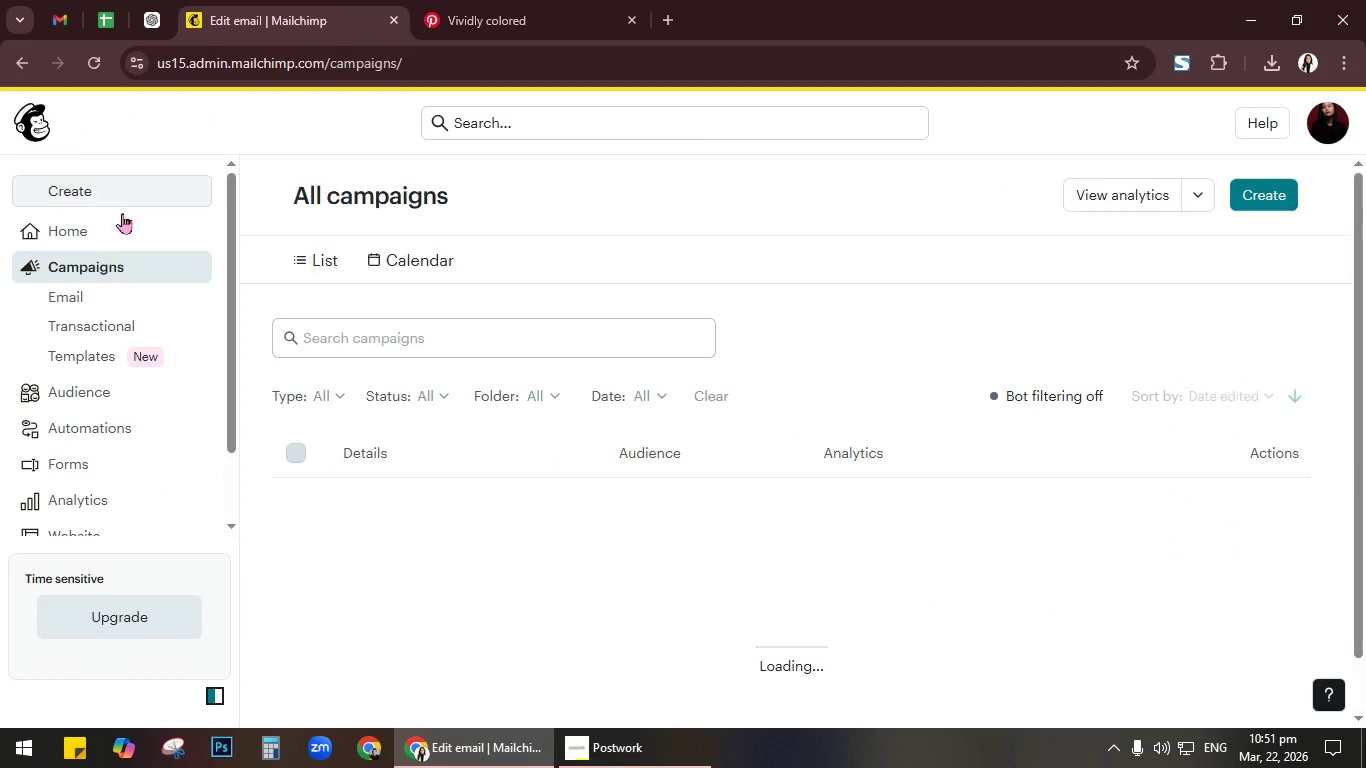 
left_click([28, 271])
 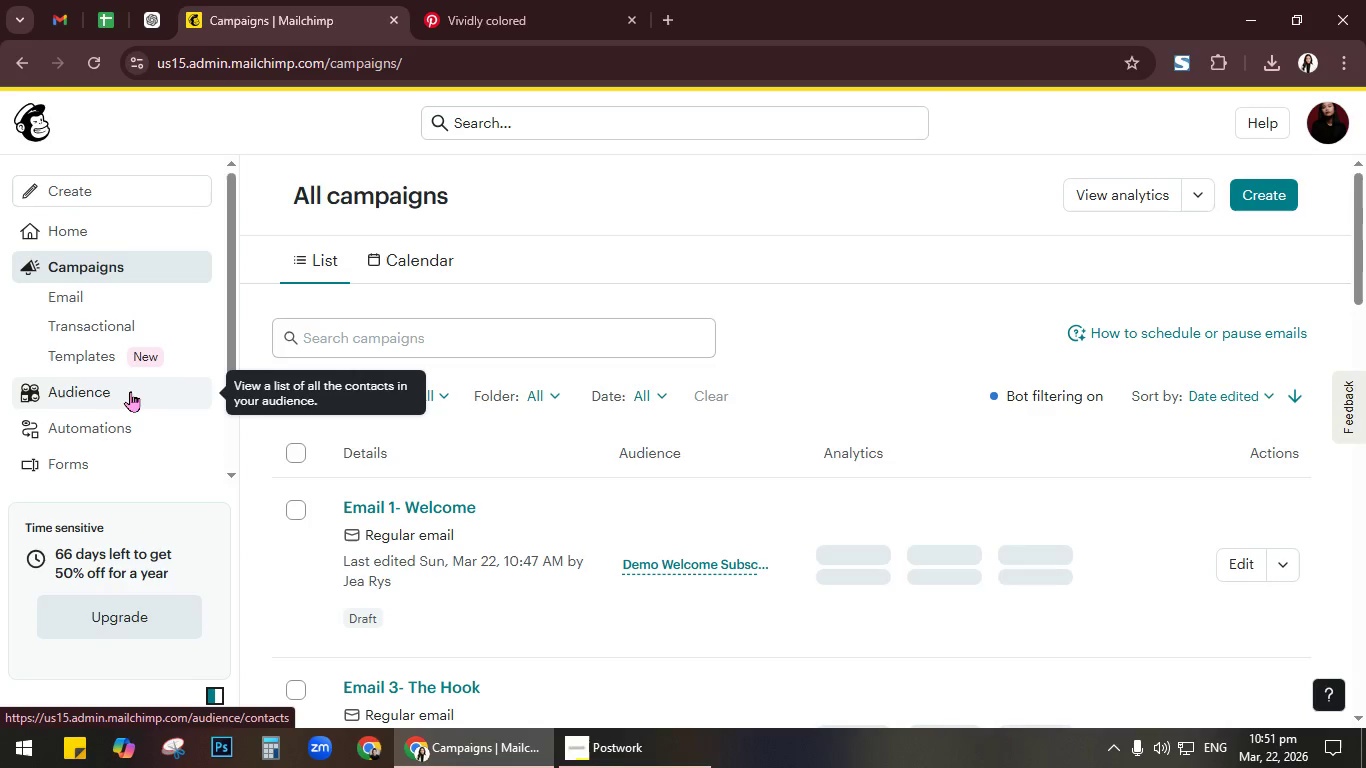 
left_click([132, 396])
 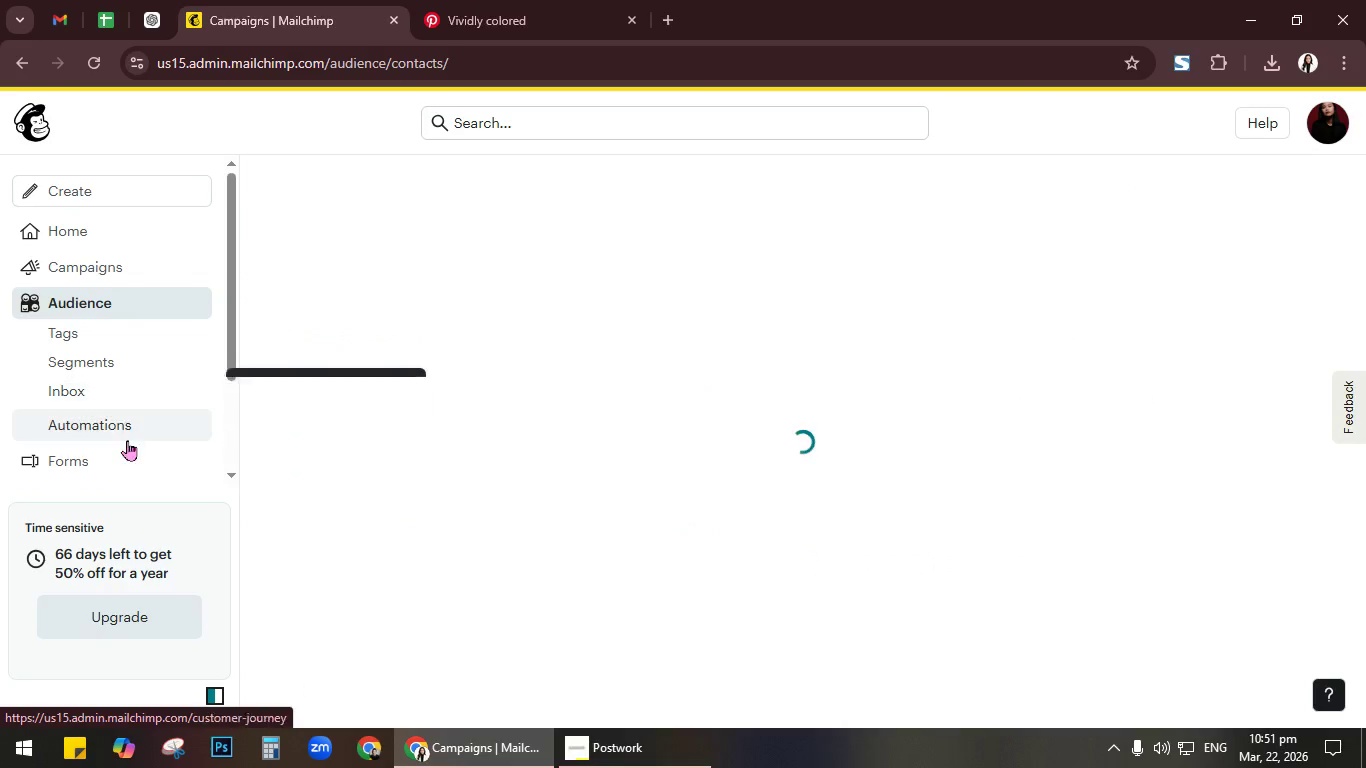 
left_click([128, 462])
 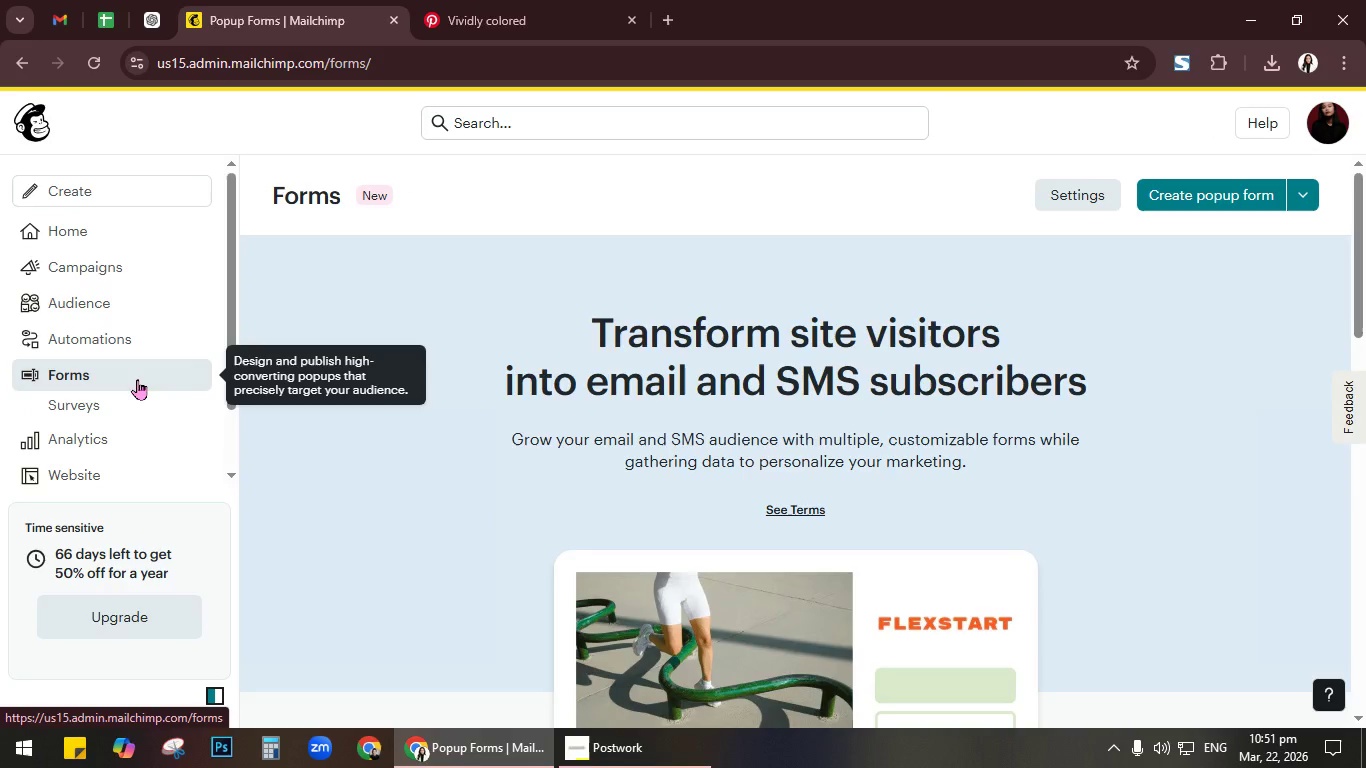 
wait(5.59)
 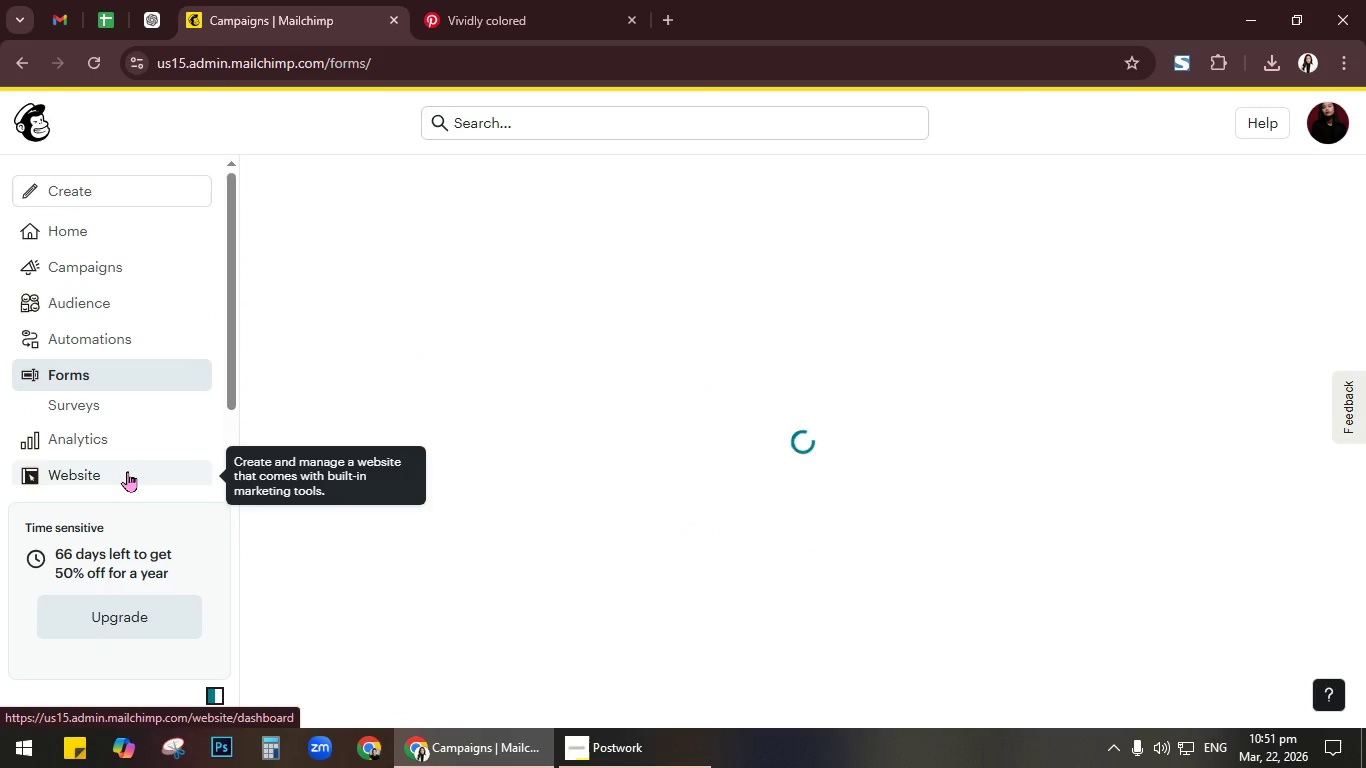 
scroll: coordinate [856, 435], scroll_direction: down, amount: 12.0
 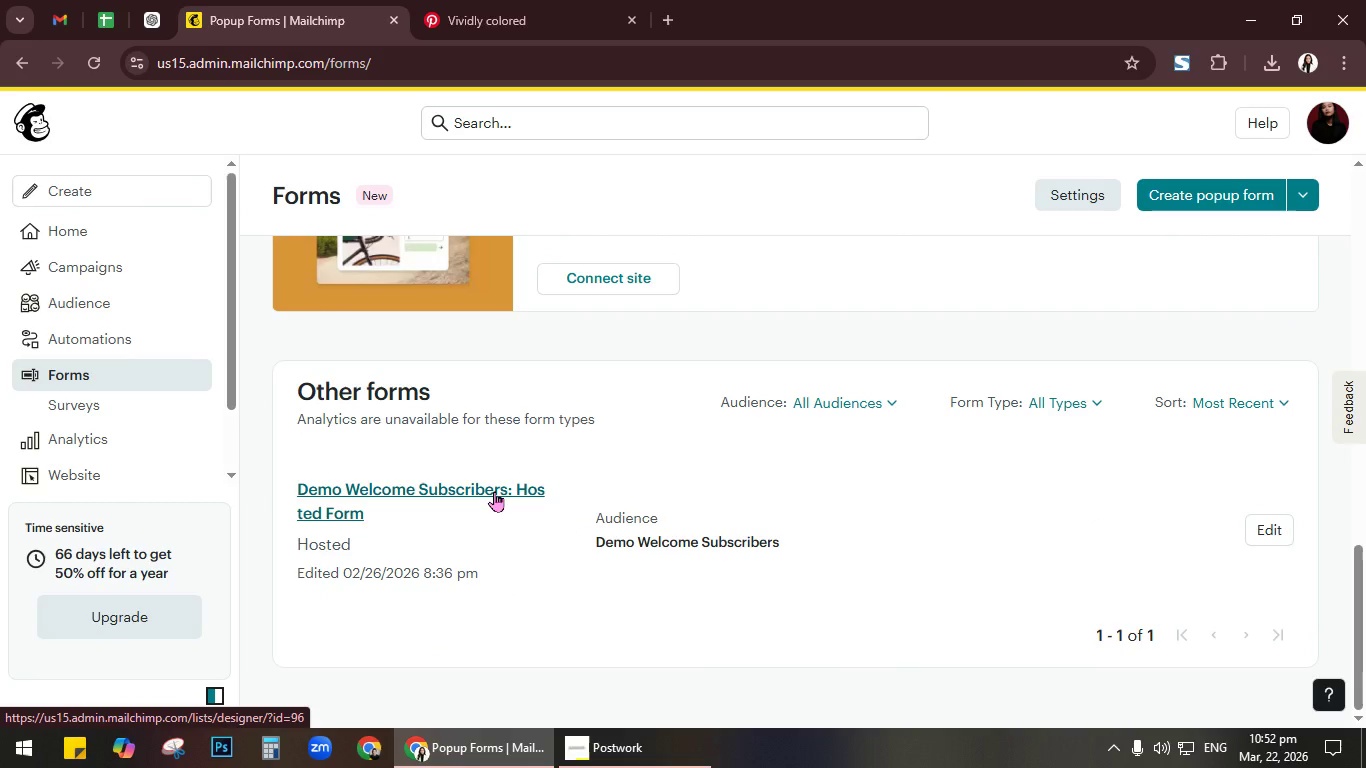 
wait(6.18)
 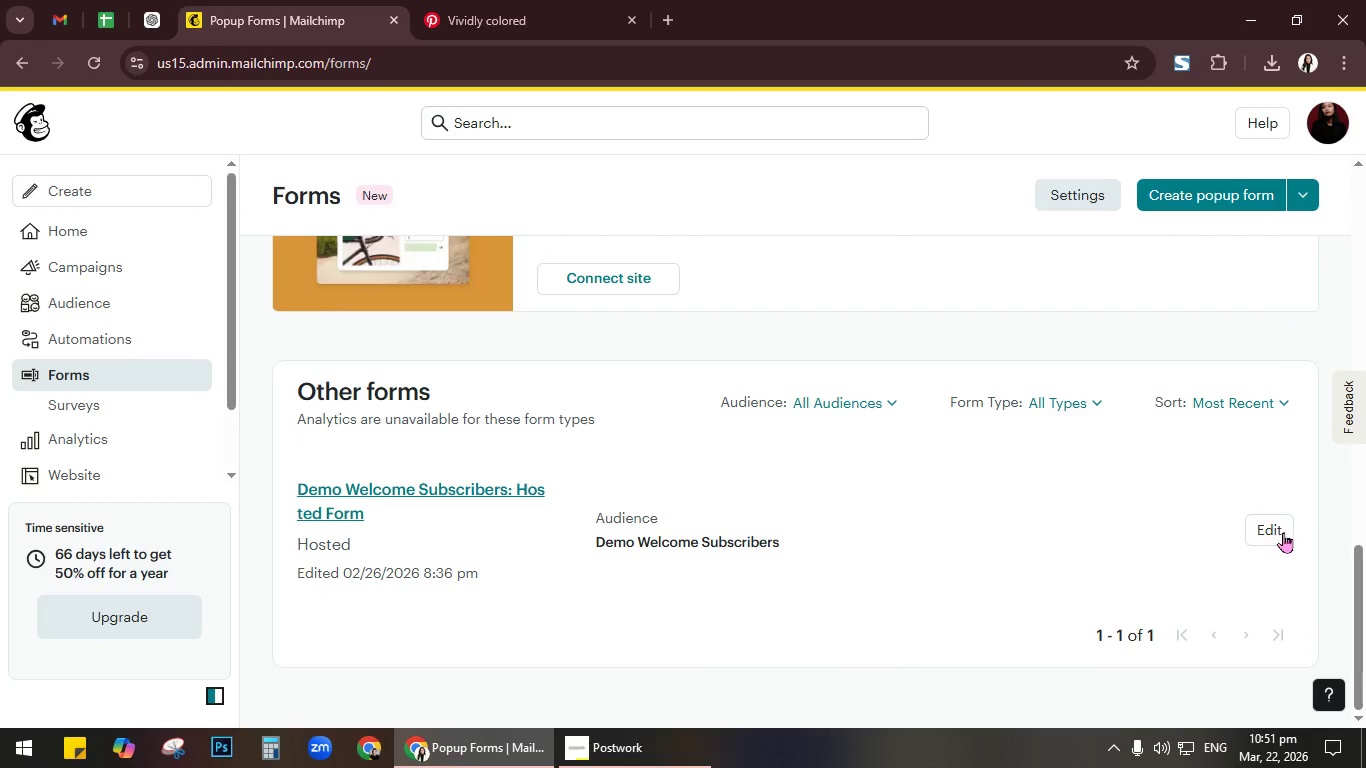 
mouse_move([1283, 200])
 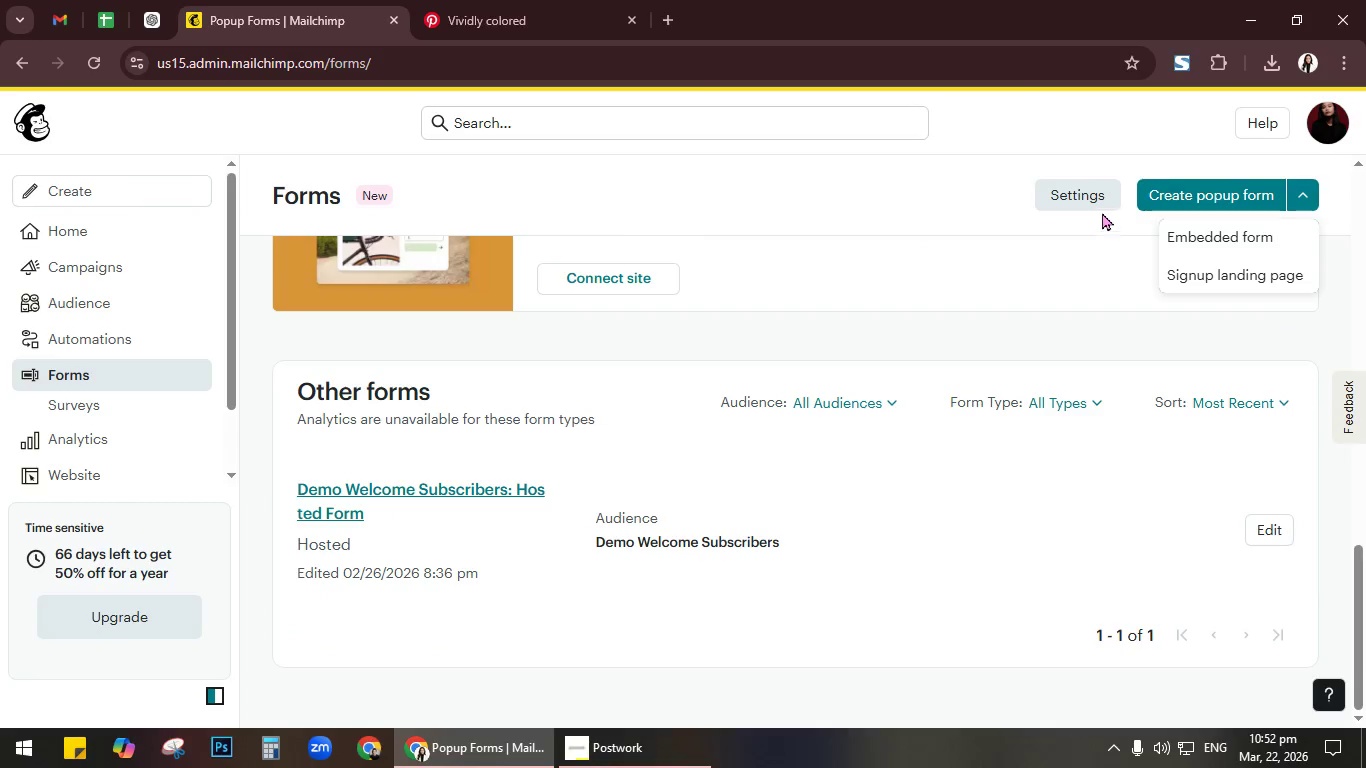 
left_click([1102, 201])
 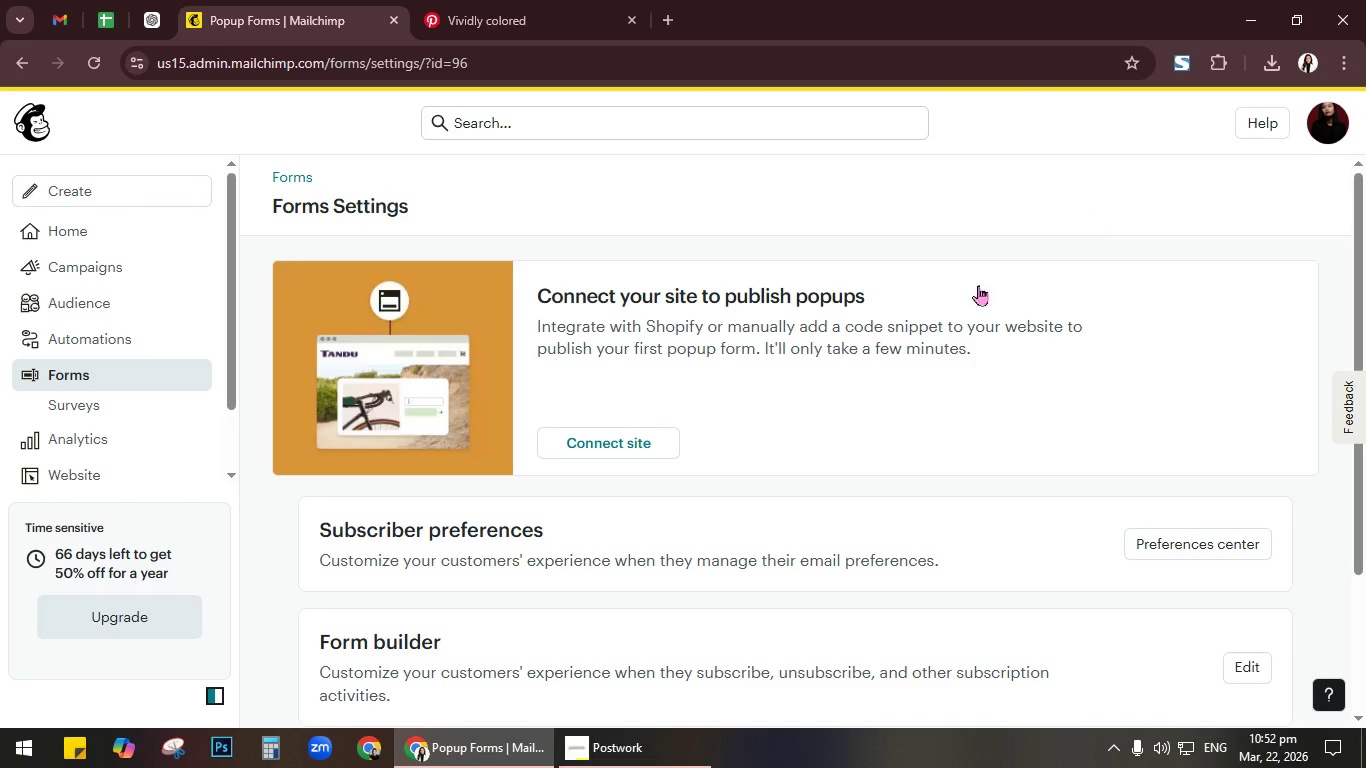 
wait(8.03)
 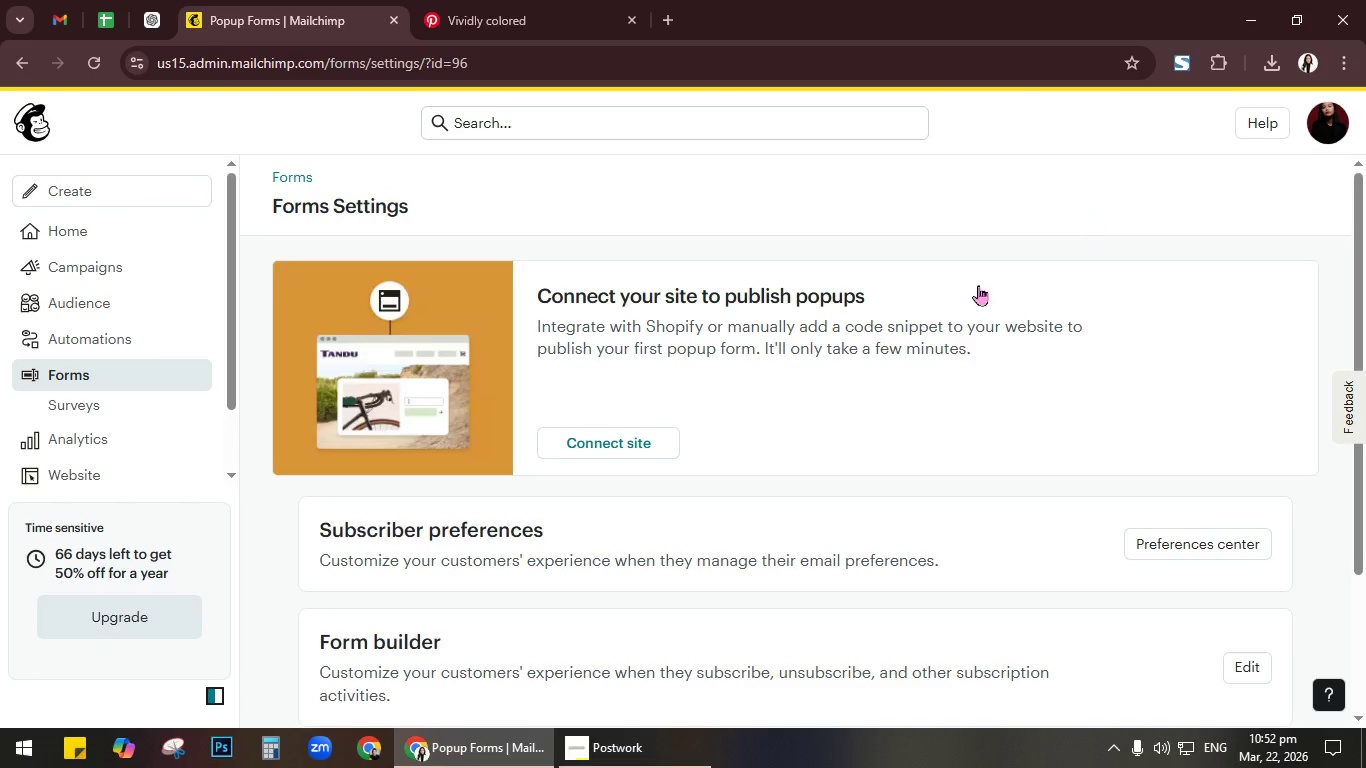 
left_click([171, 376])
 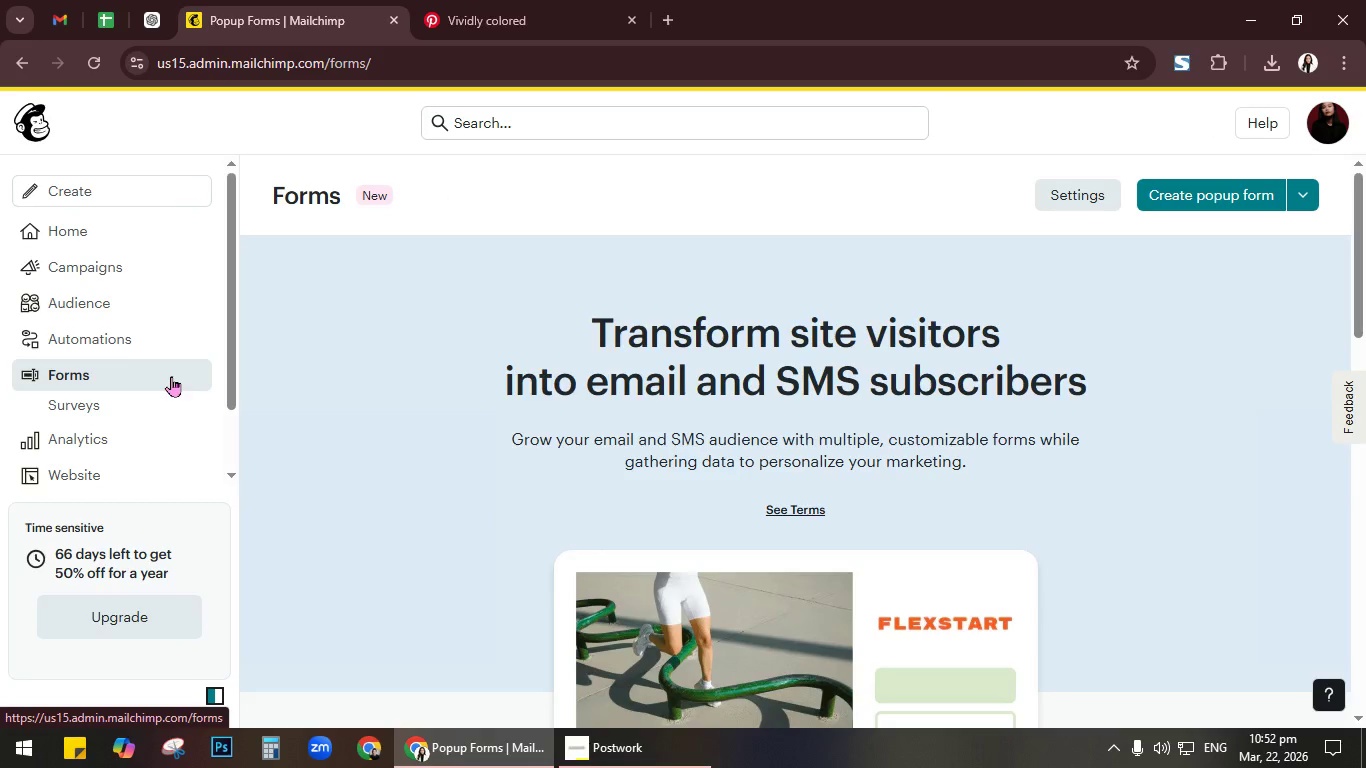 
wait(8.31)
 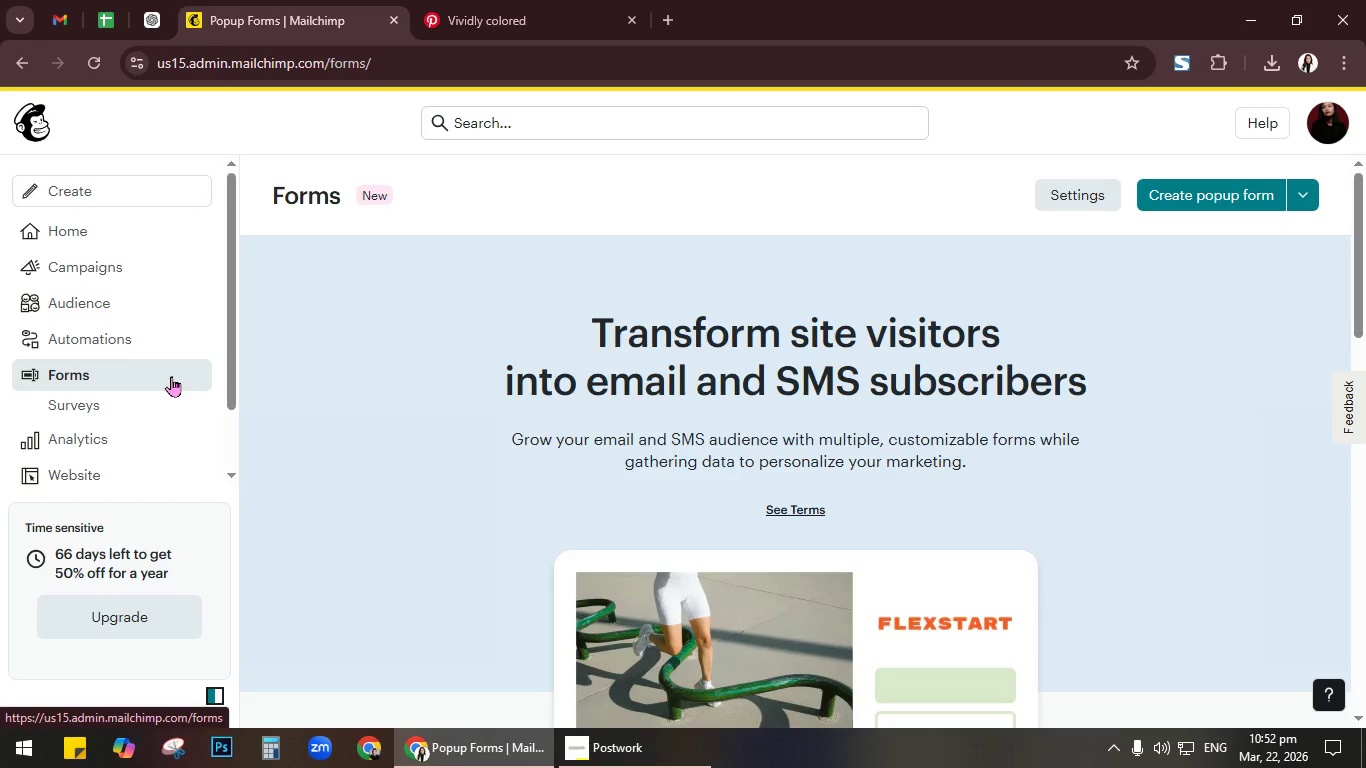 
scroll: coordinate [1001, 416], scroll_direction: down, amount: 12.0
 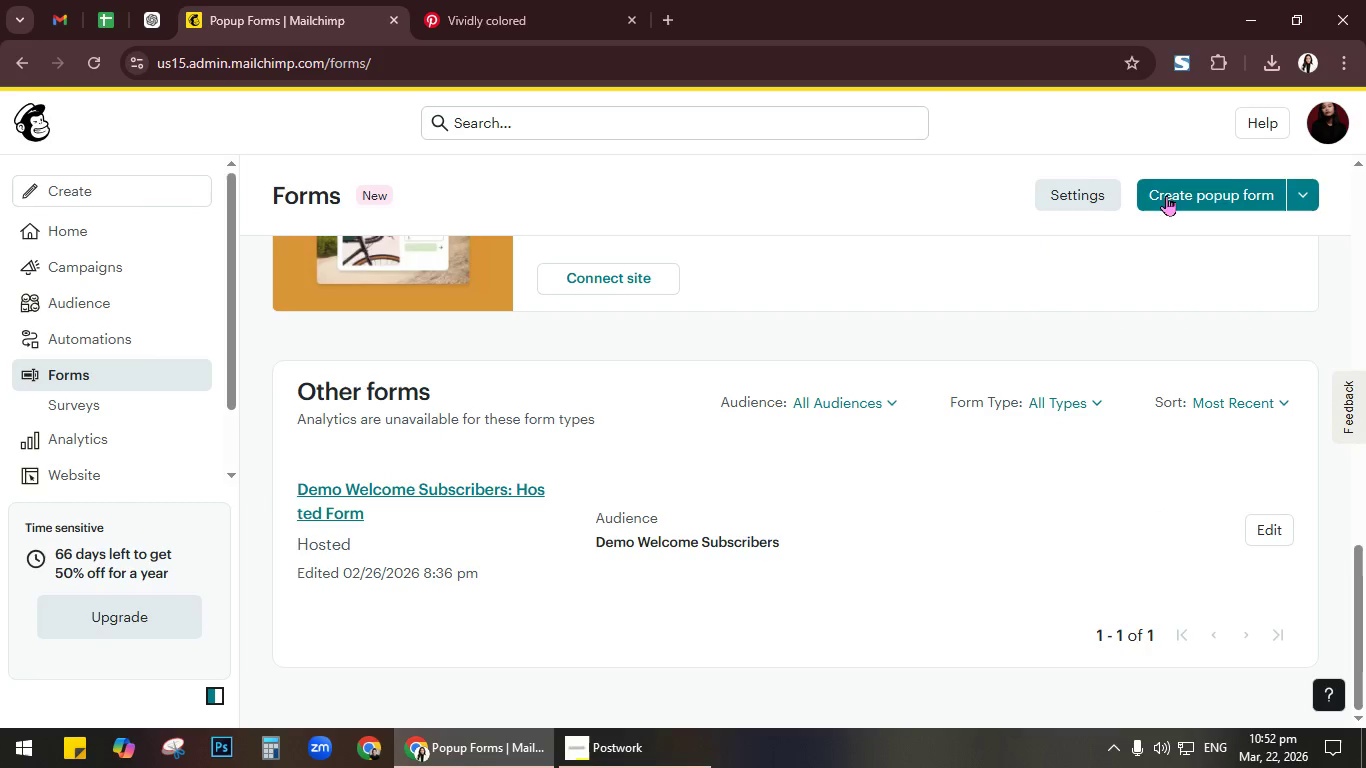 
left_click([1306, 194])
 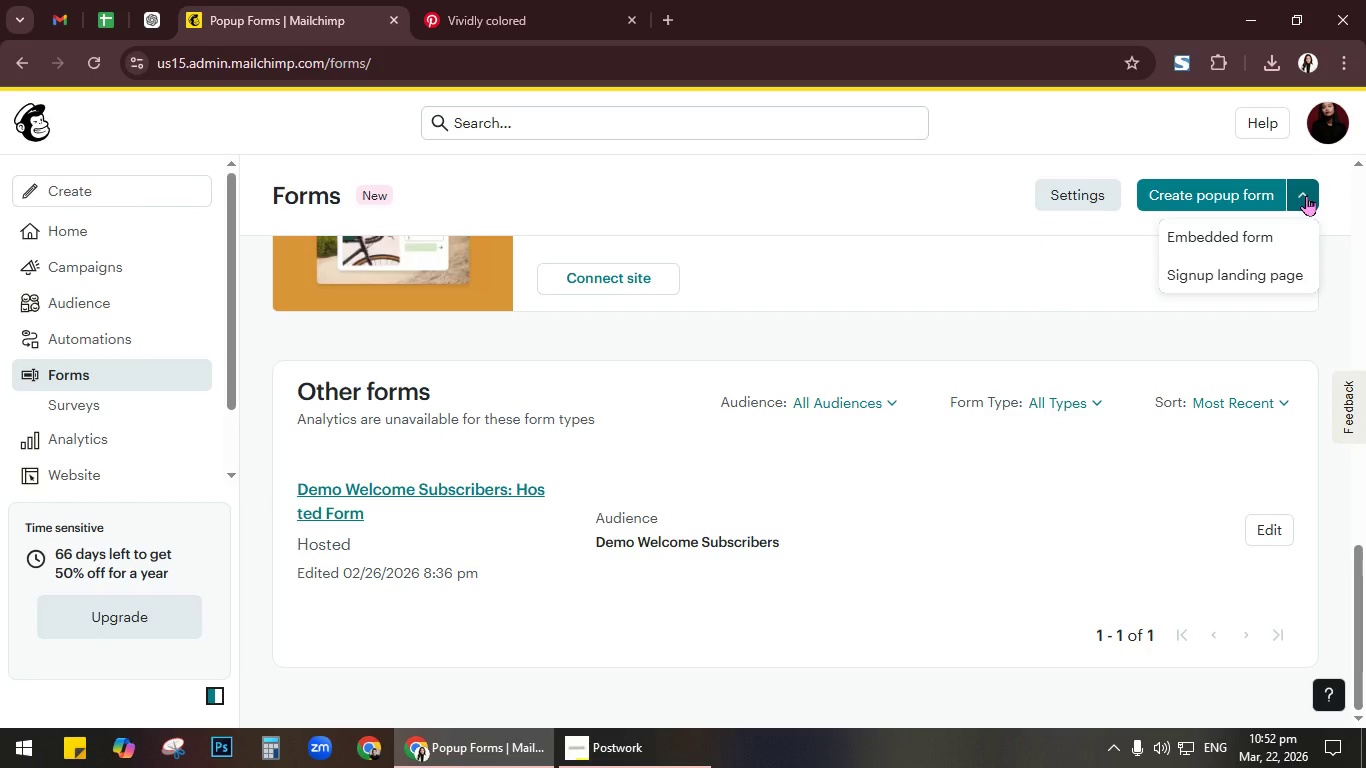 
wait(6.45)
 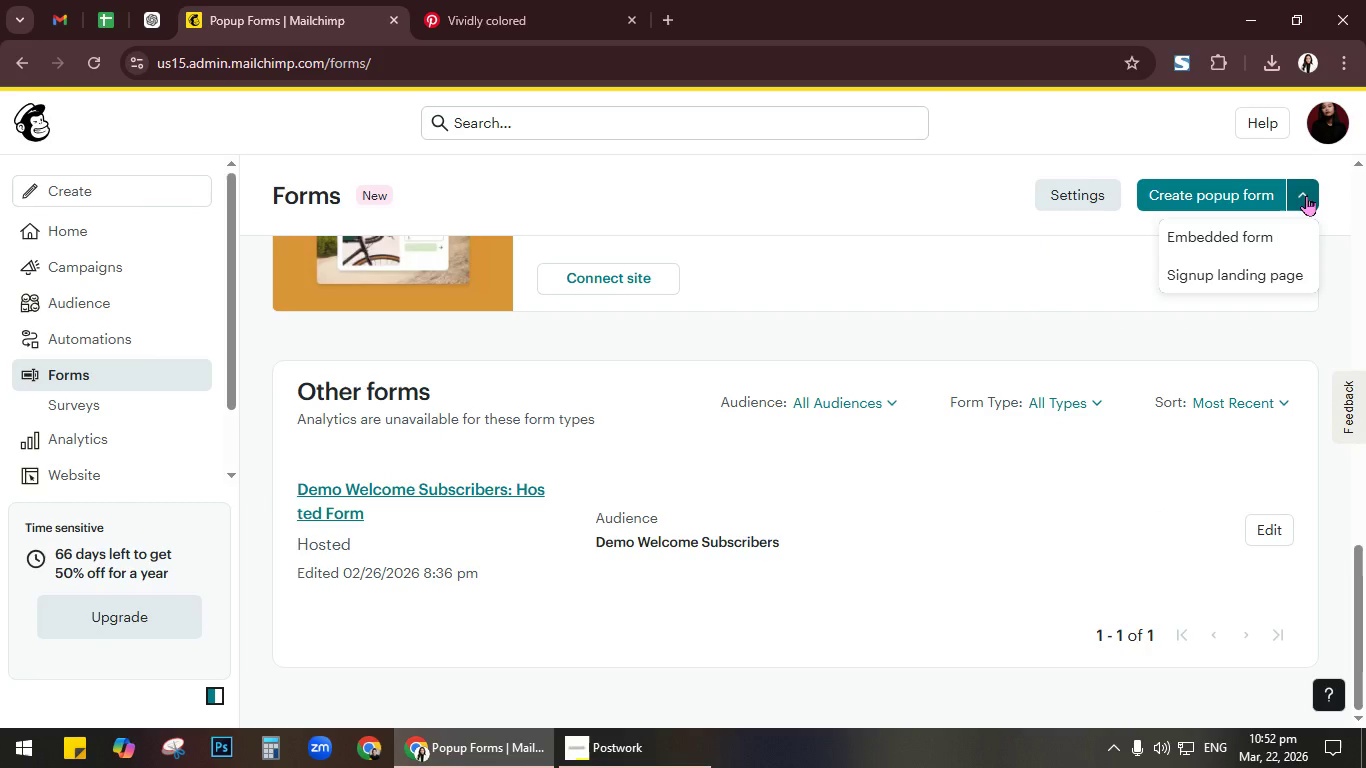 
left_click([1279, 228])
 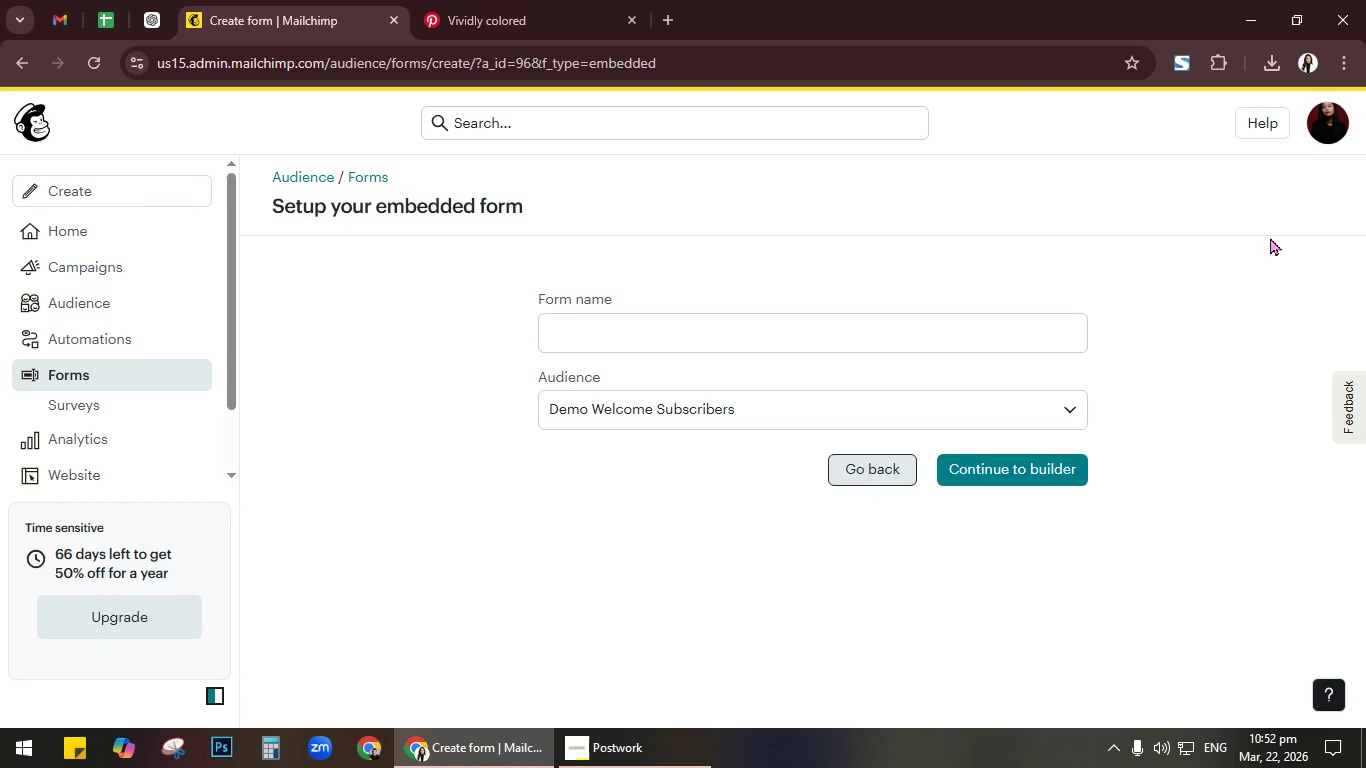 
left_click([1058, 417])
 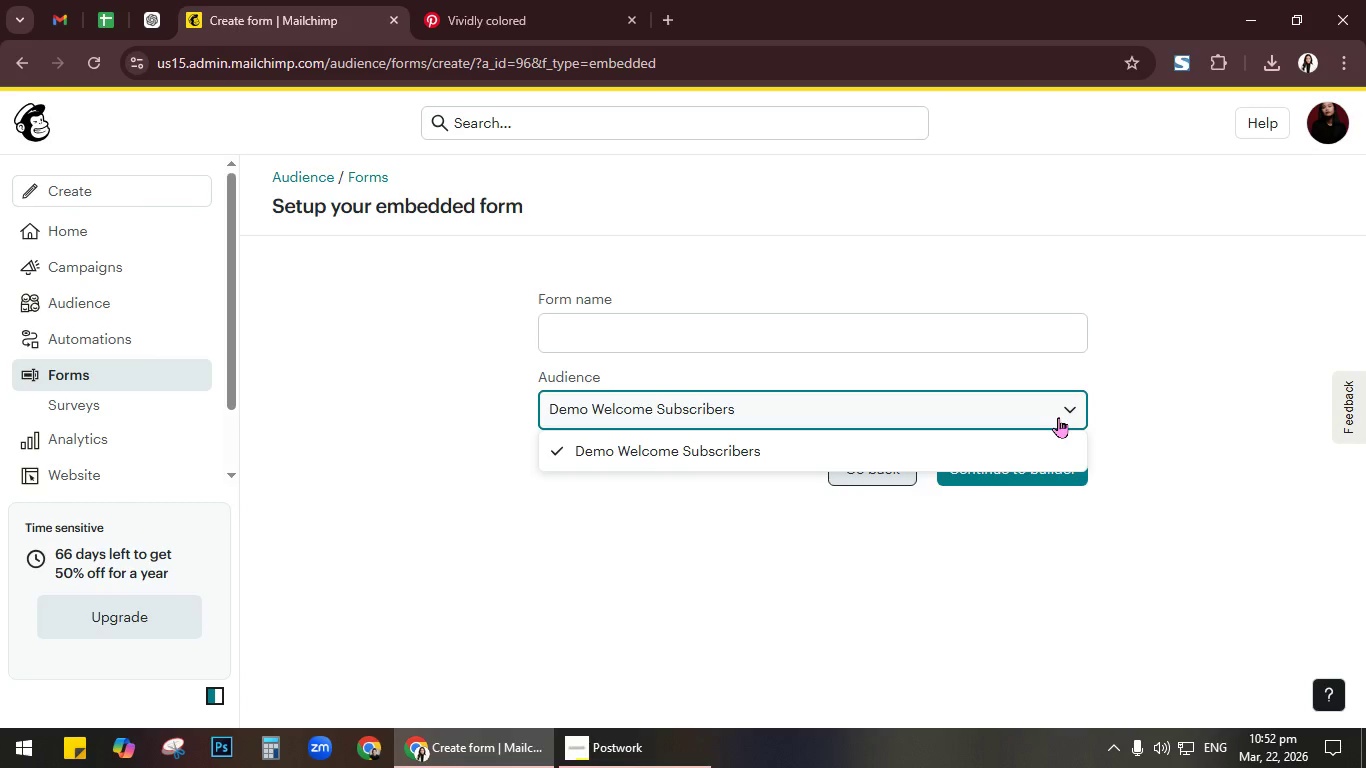 
left_click([1058, 417])
 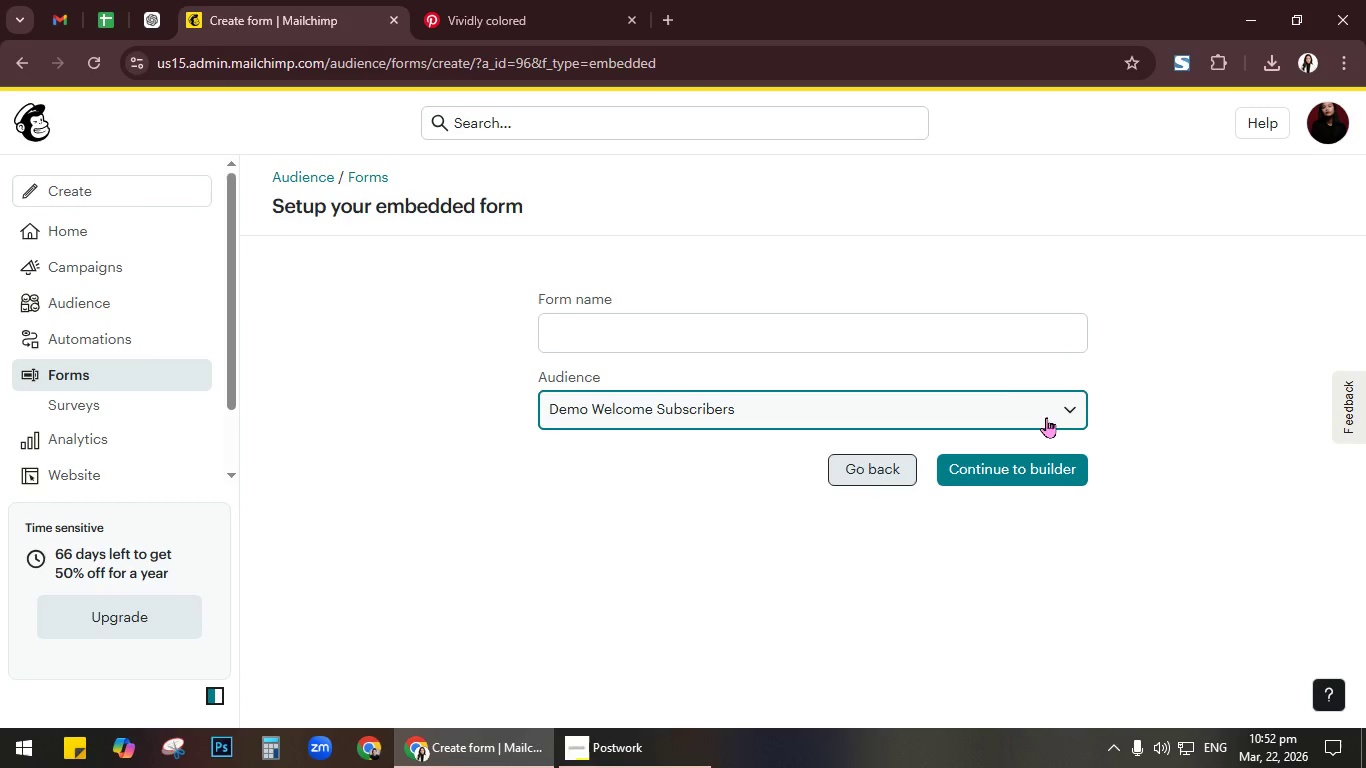 
left_click([843, 332])
 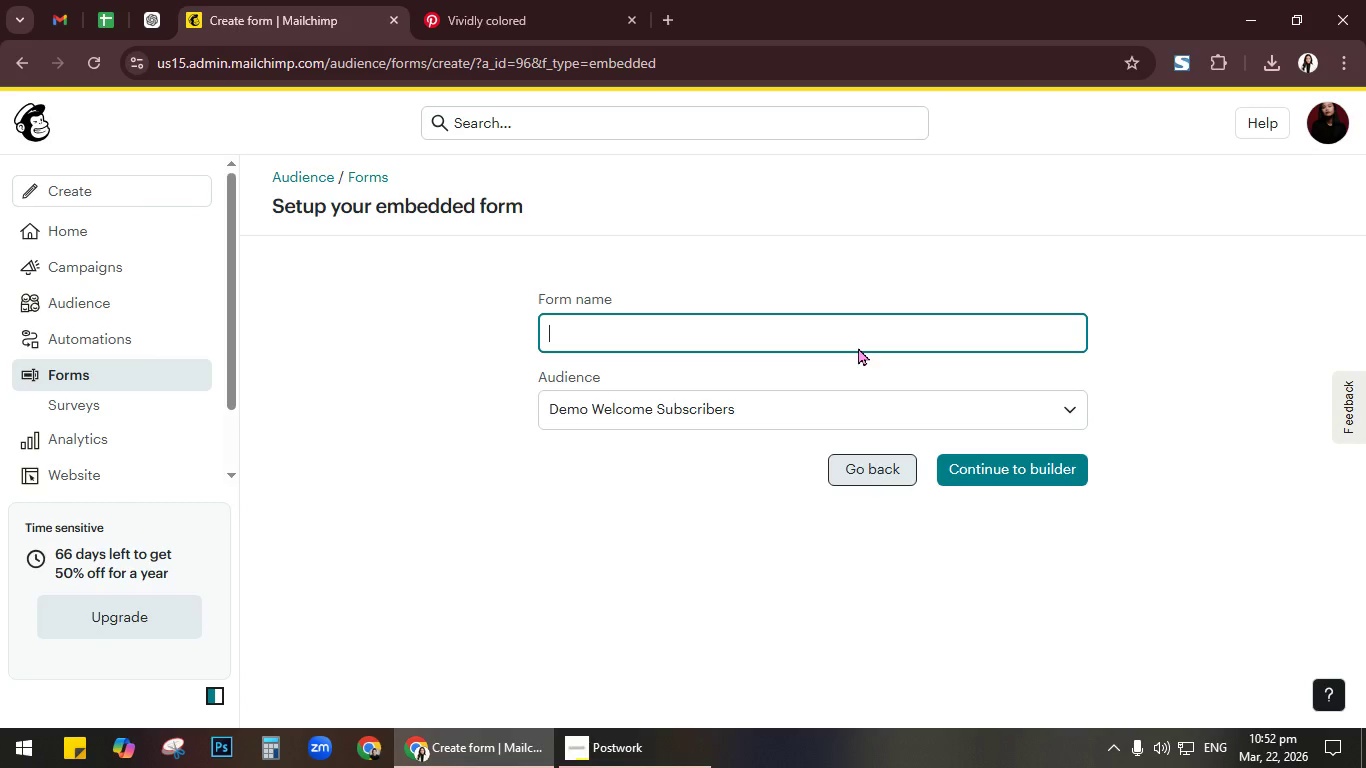 
wait(17.94)
 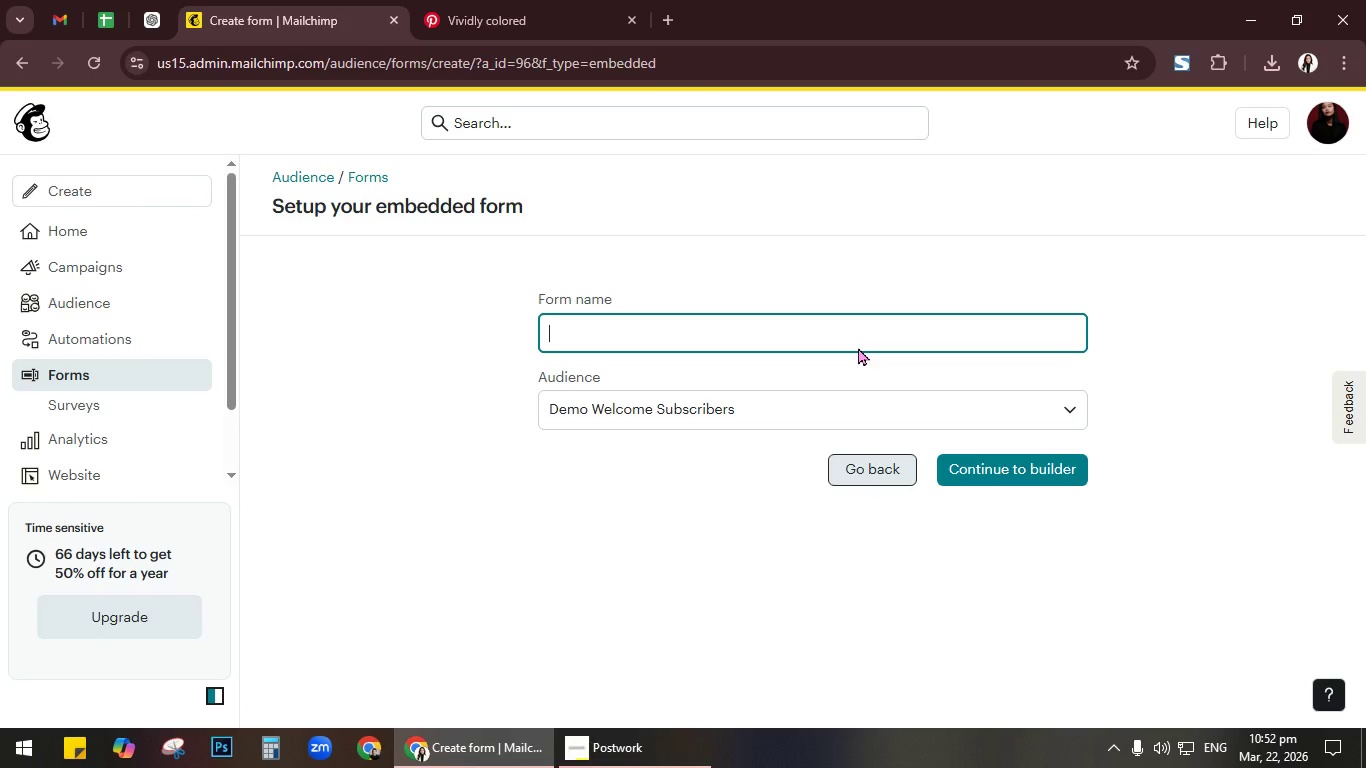 
key(Alt+AltLeft)
 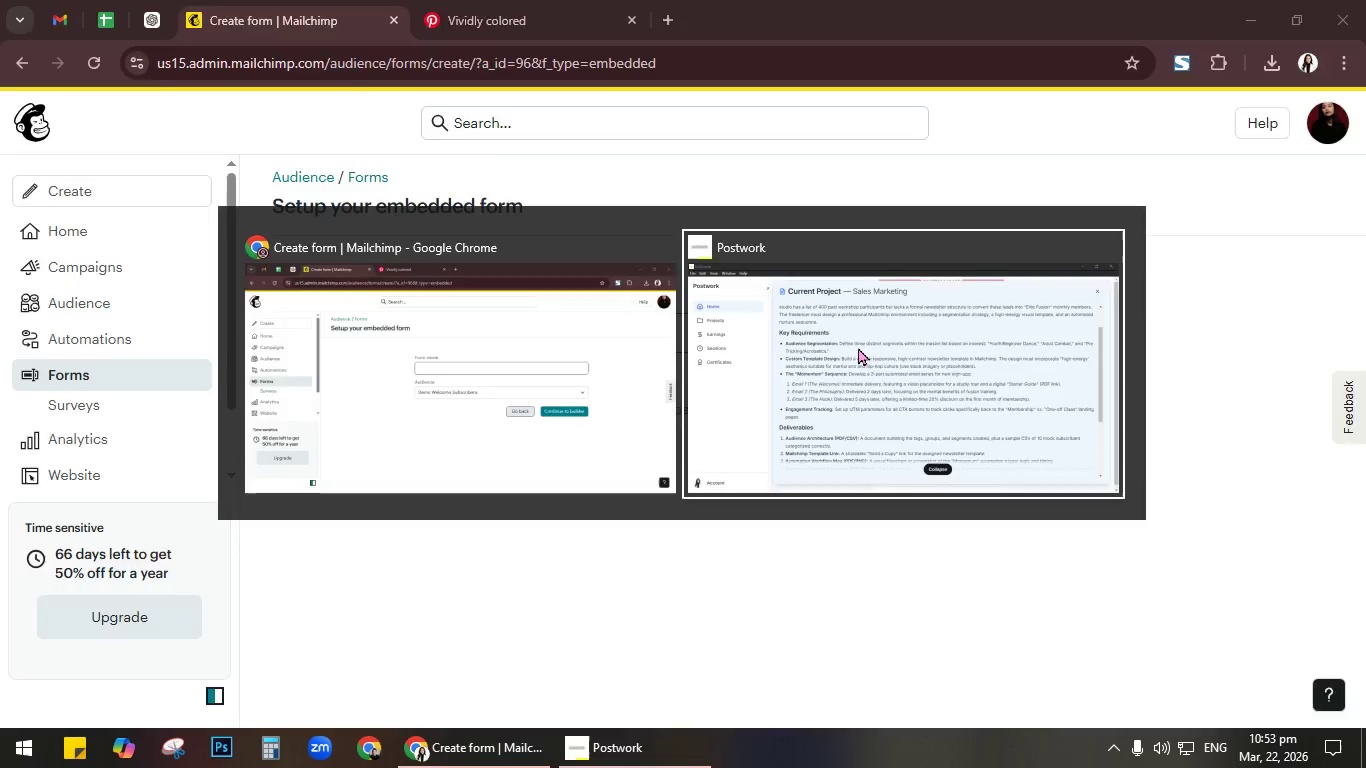 
key(Alt+Tab)